 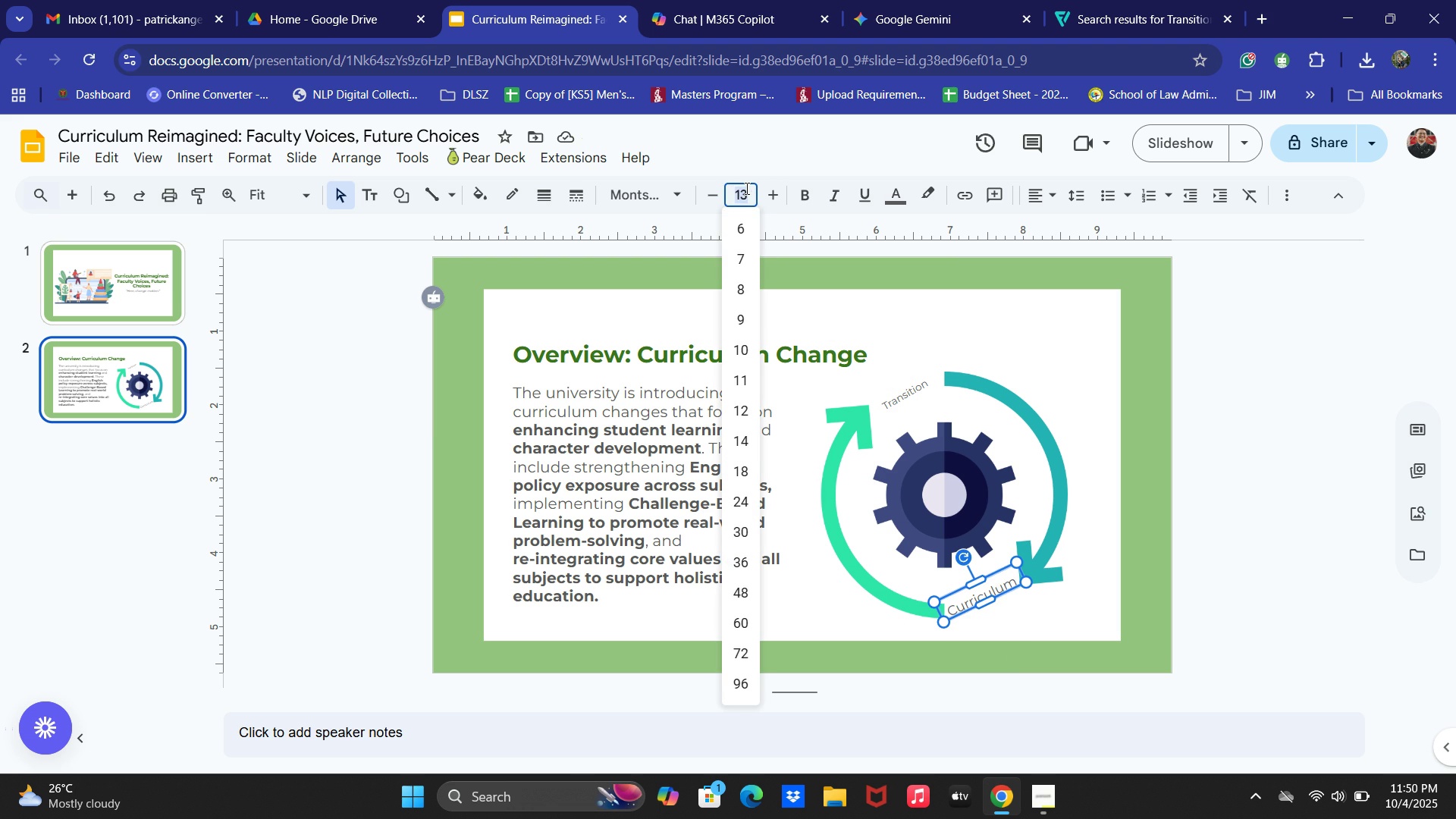 
key(Numpad1)
 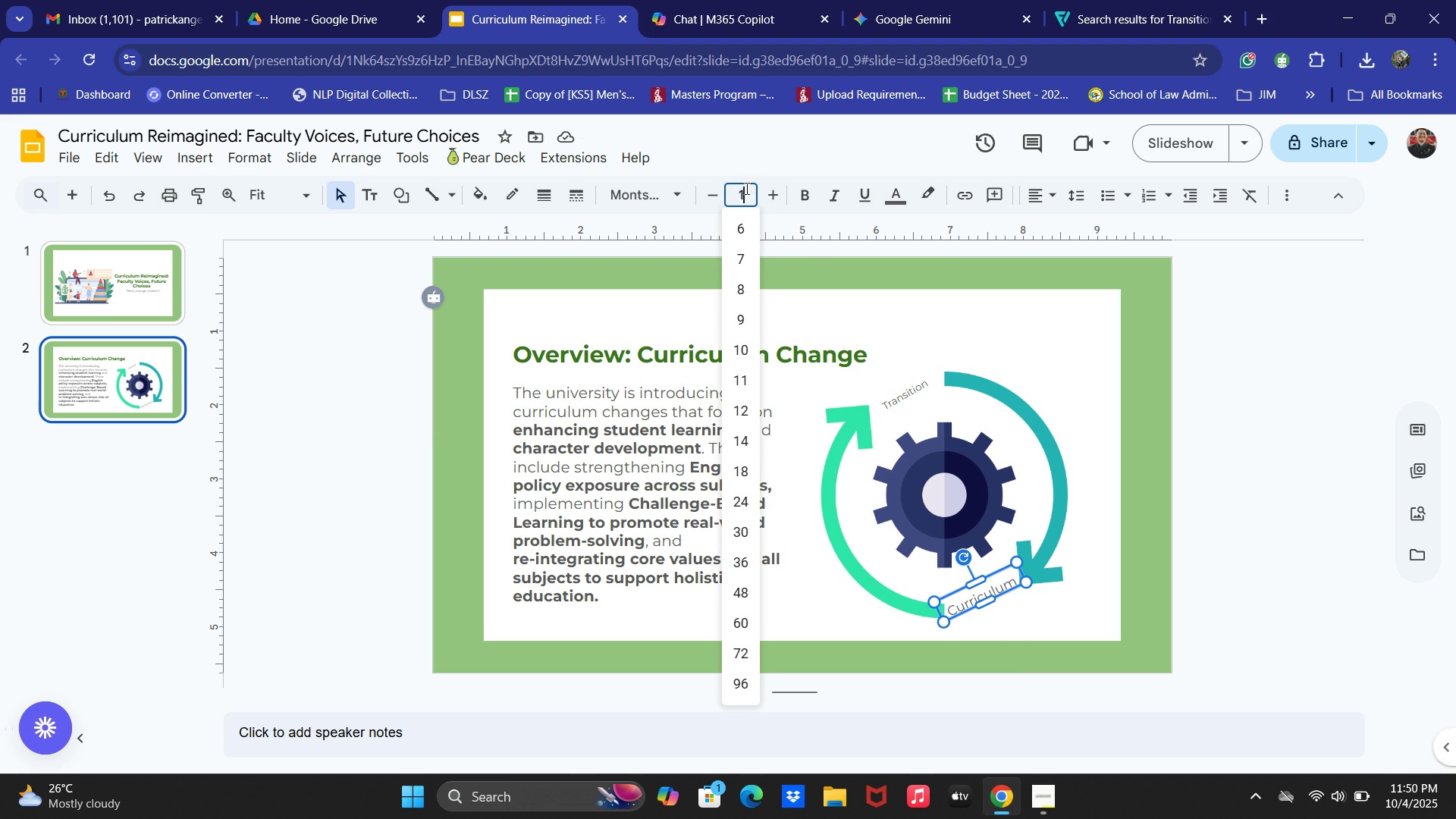 
key(Numpad0)
 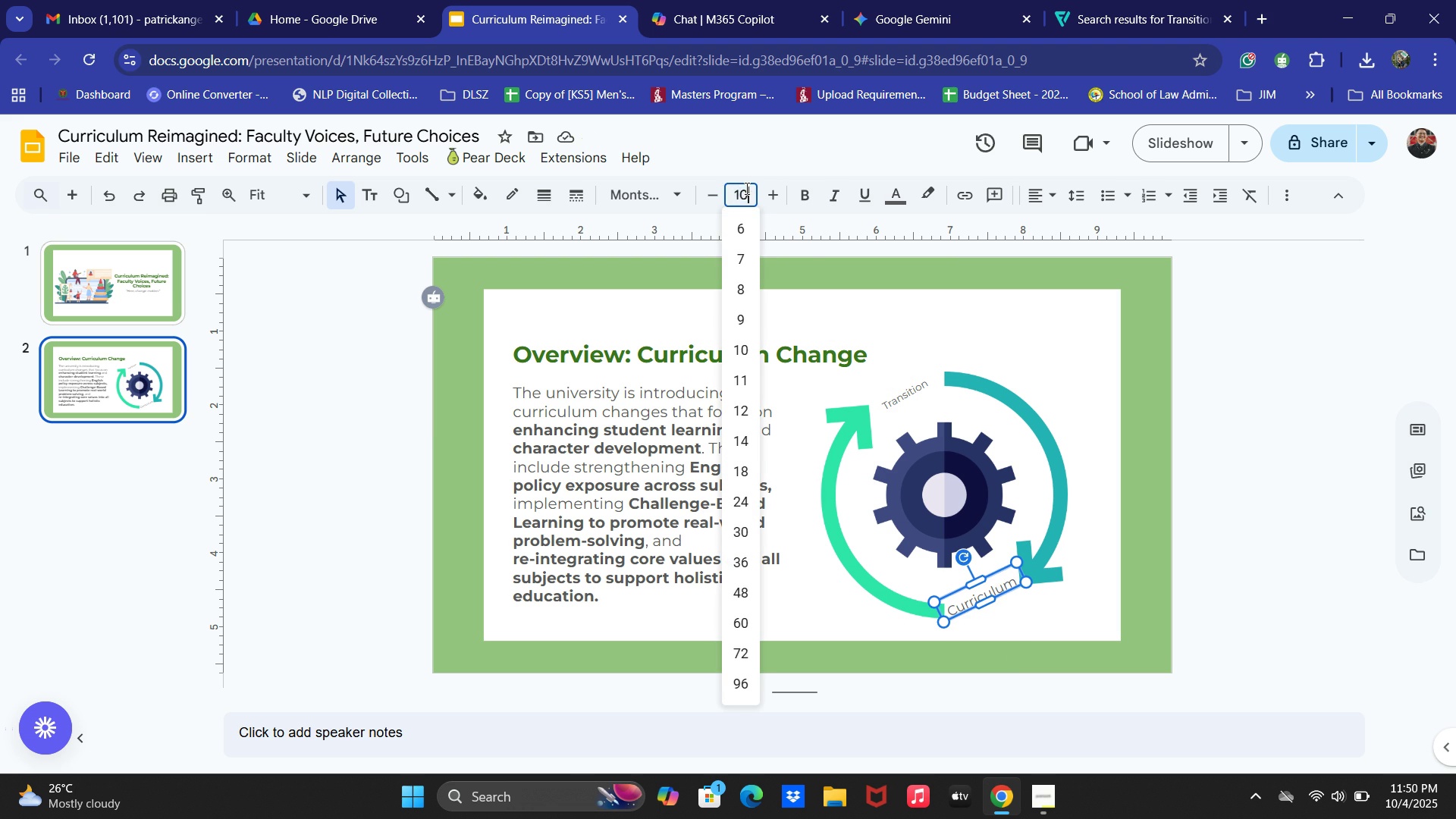 
key(NumpadEnter)
 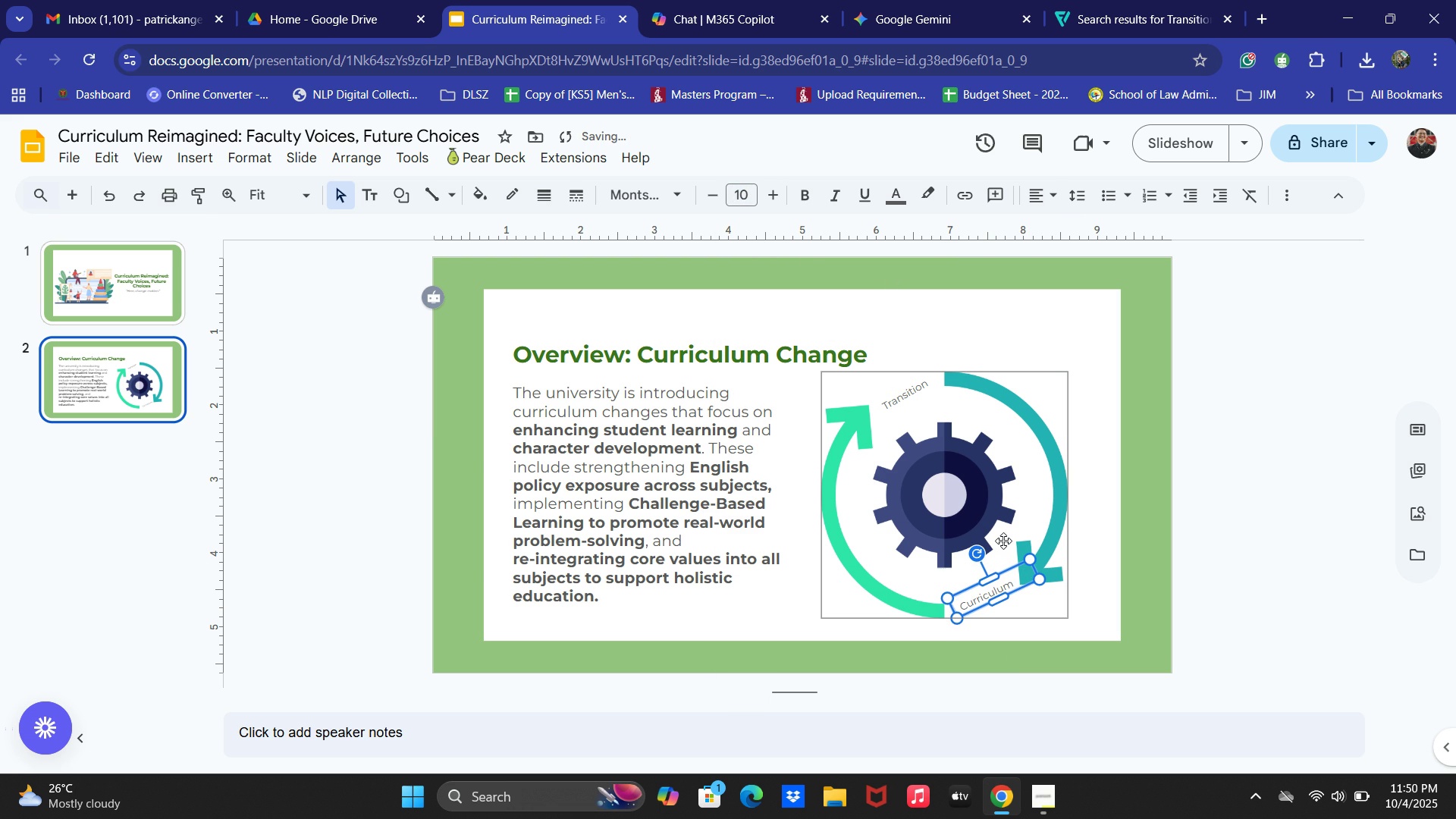 
wait(6.05)
 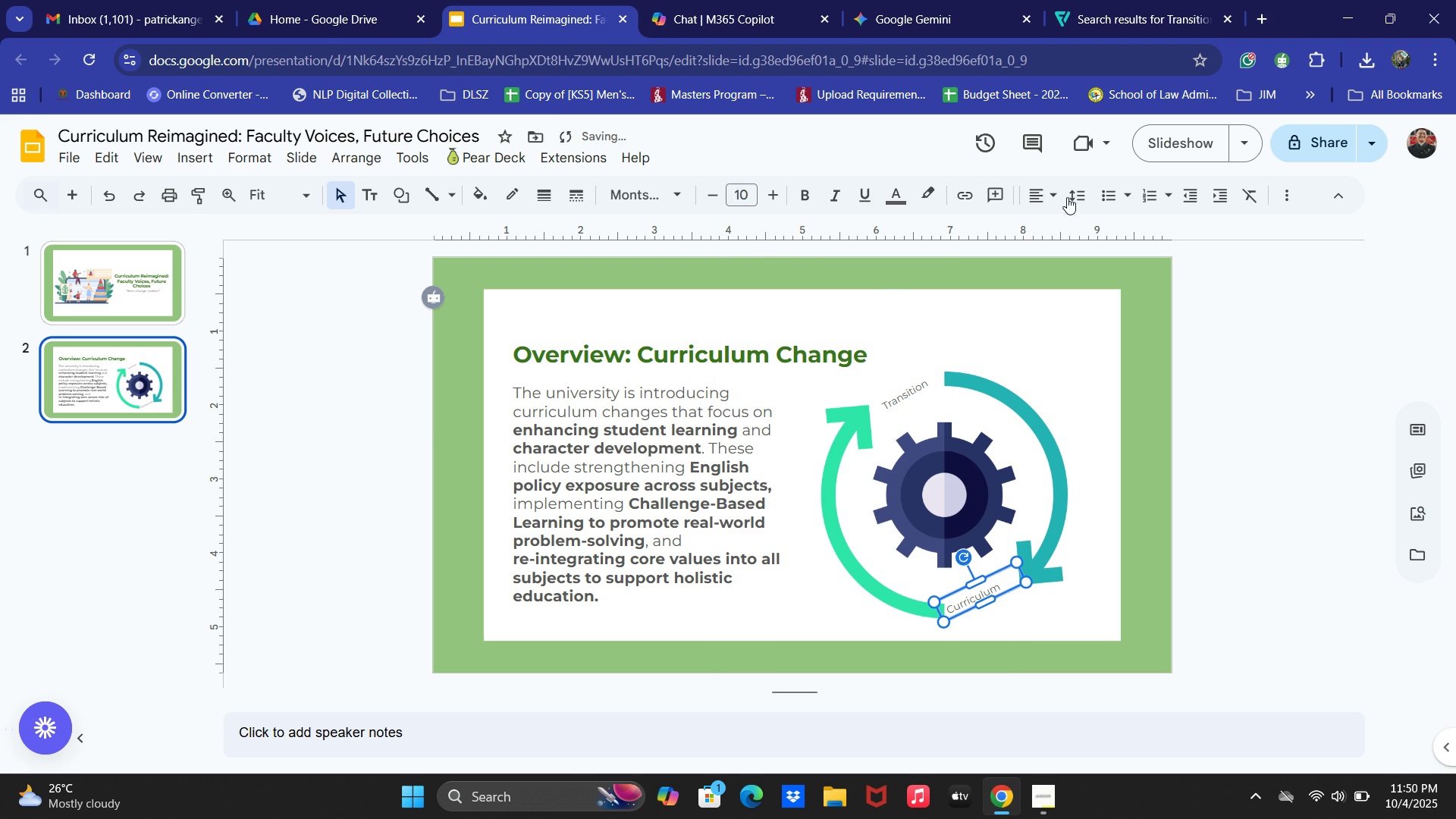 
key(ArrowUp)
 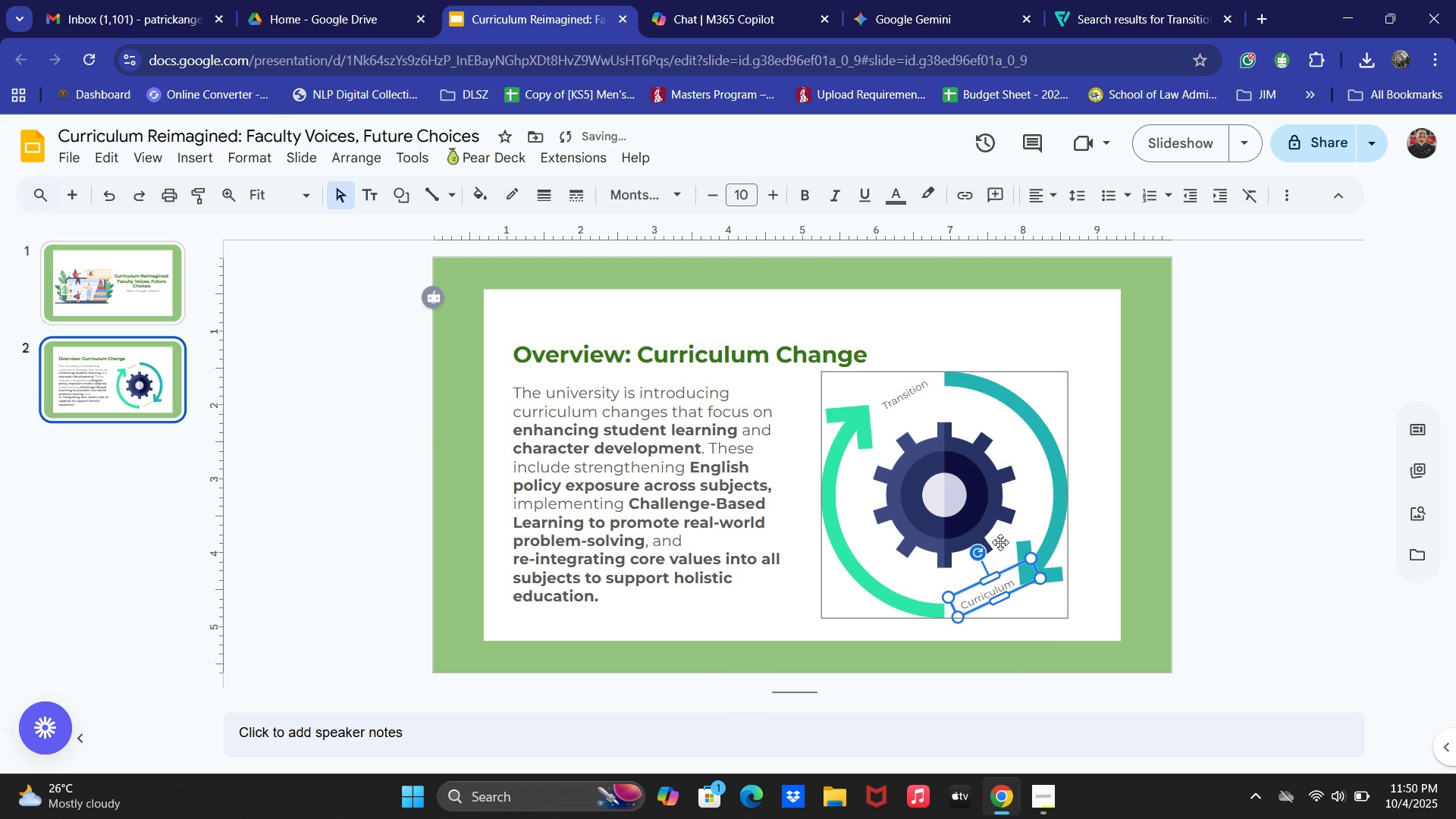 
key(ArrowRight)
 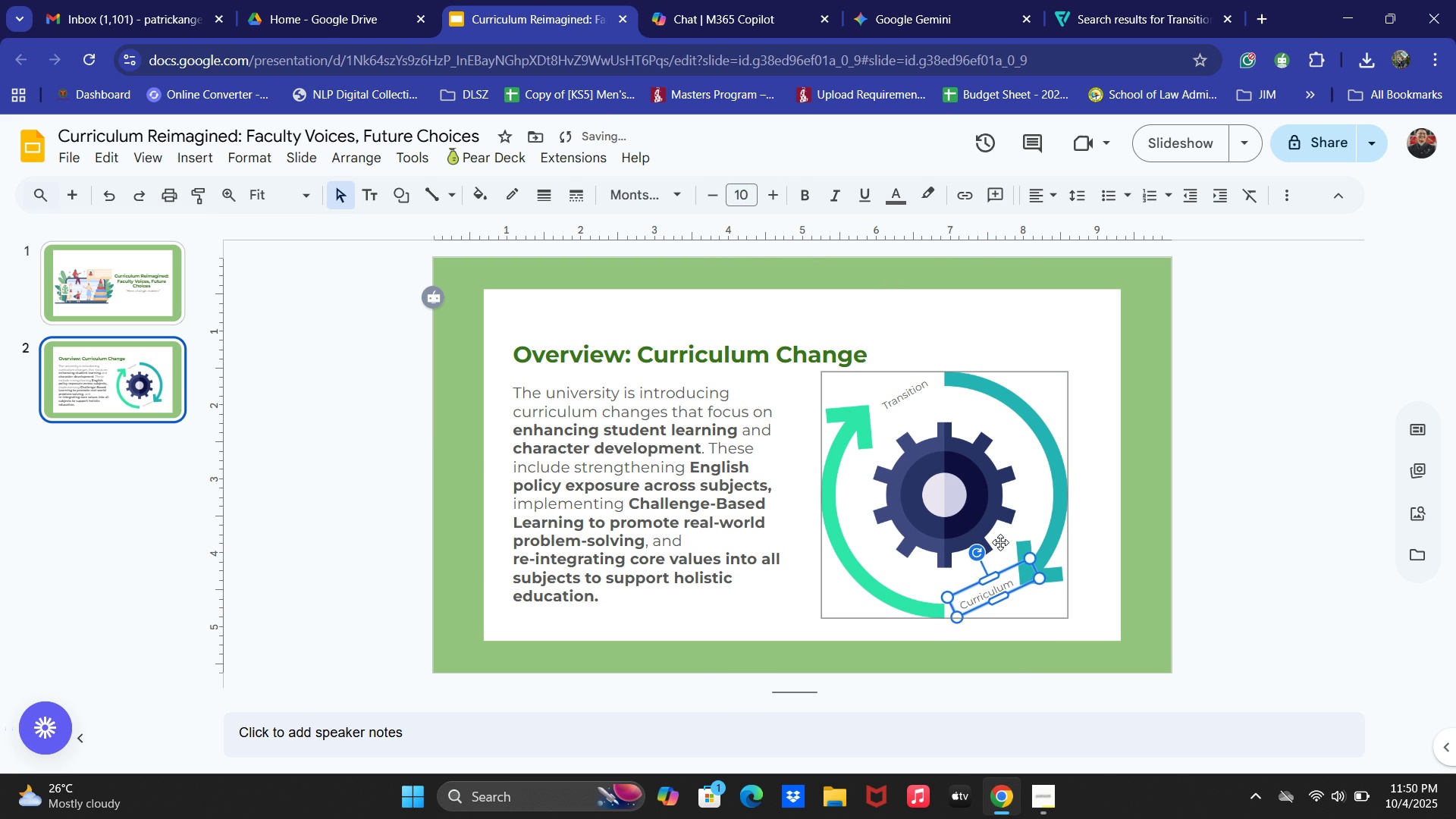 
key(ArrowLeft)
 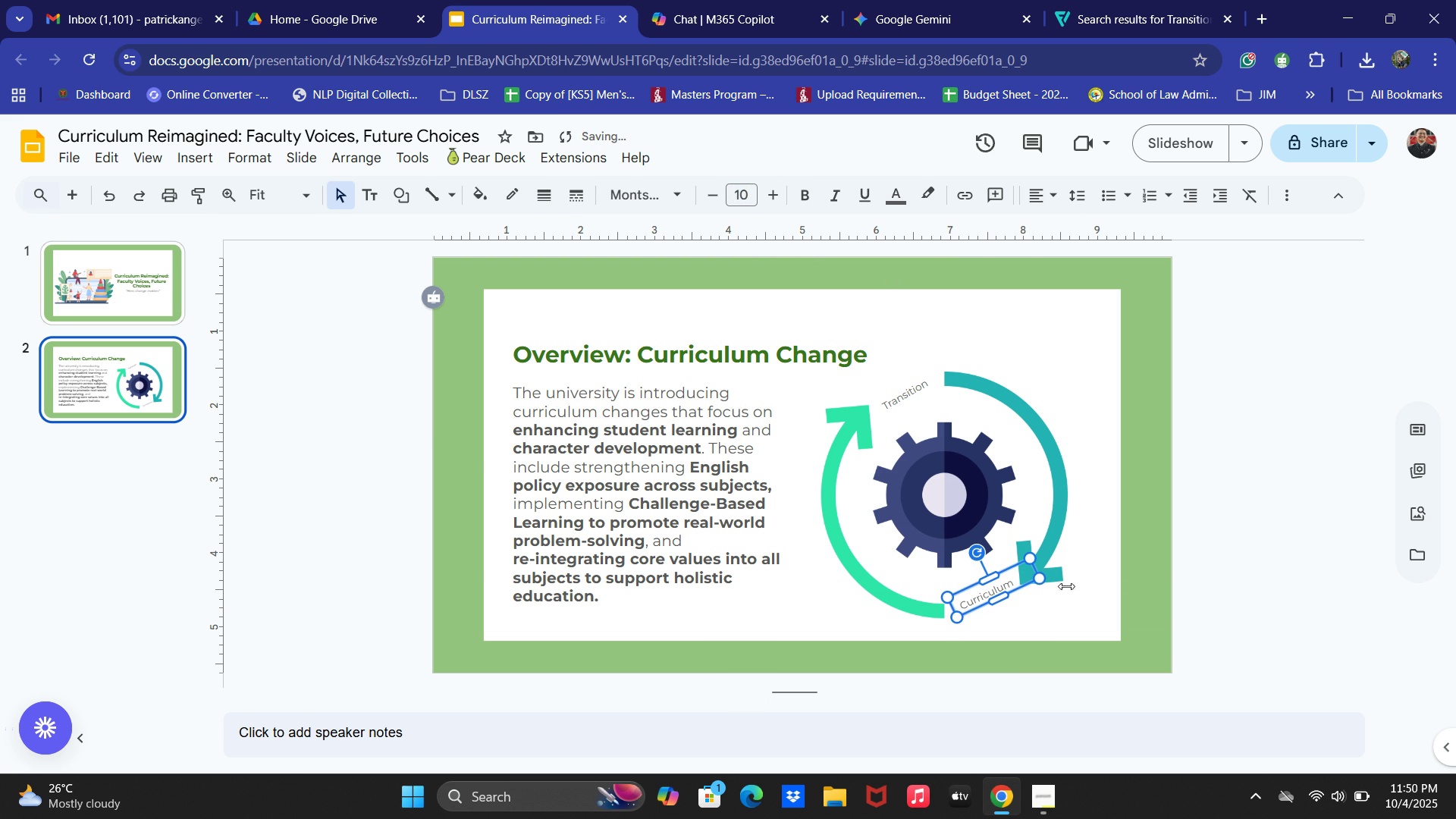 
left_click([1223, 500])
 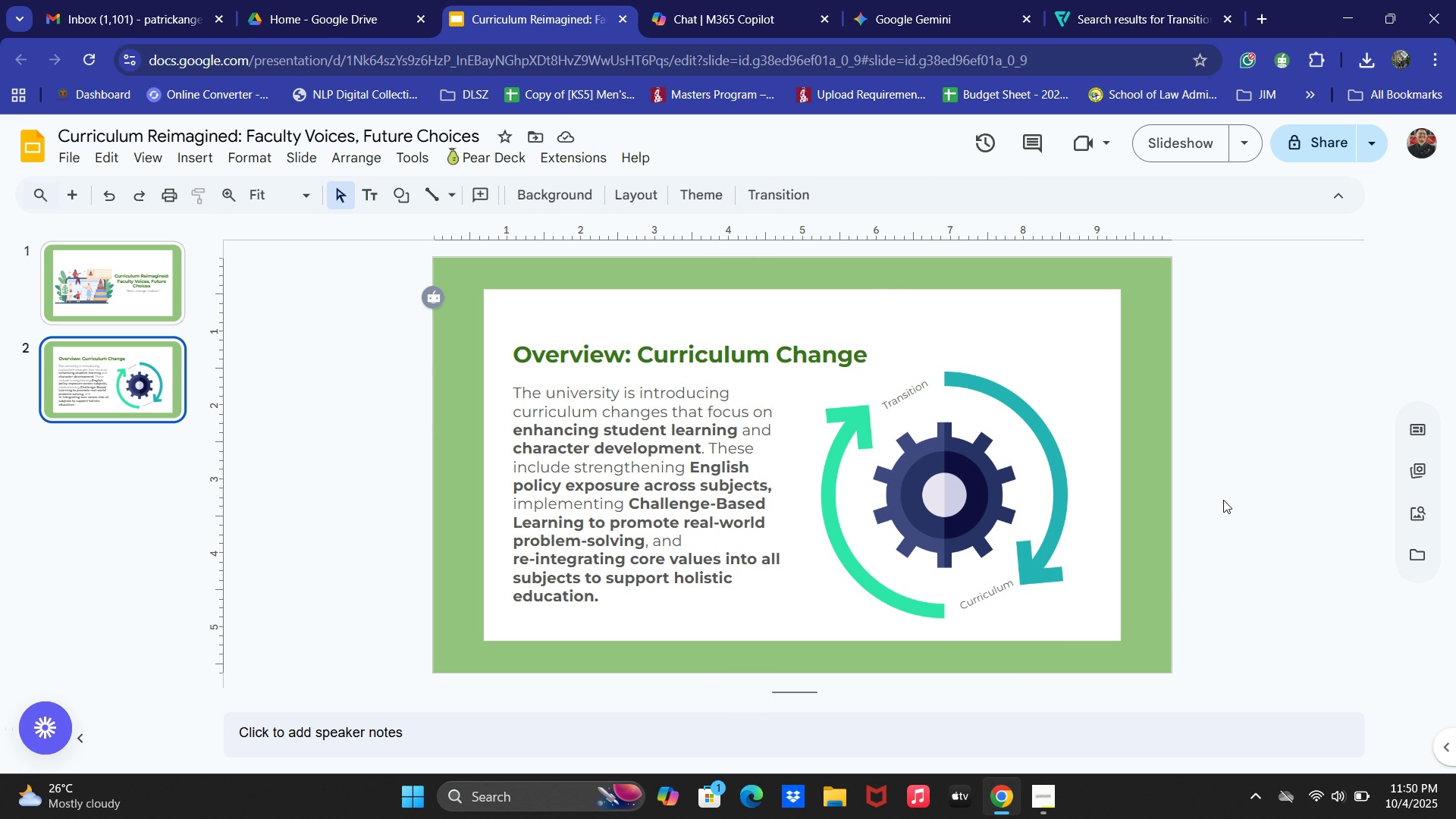 
wait(11.95)
 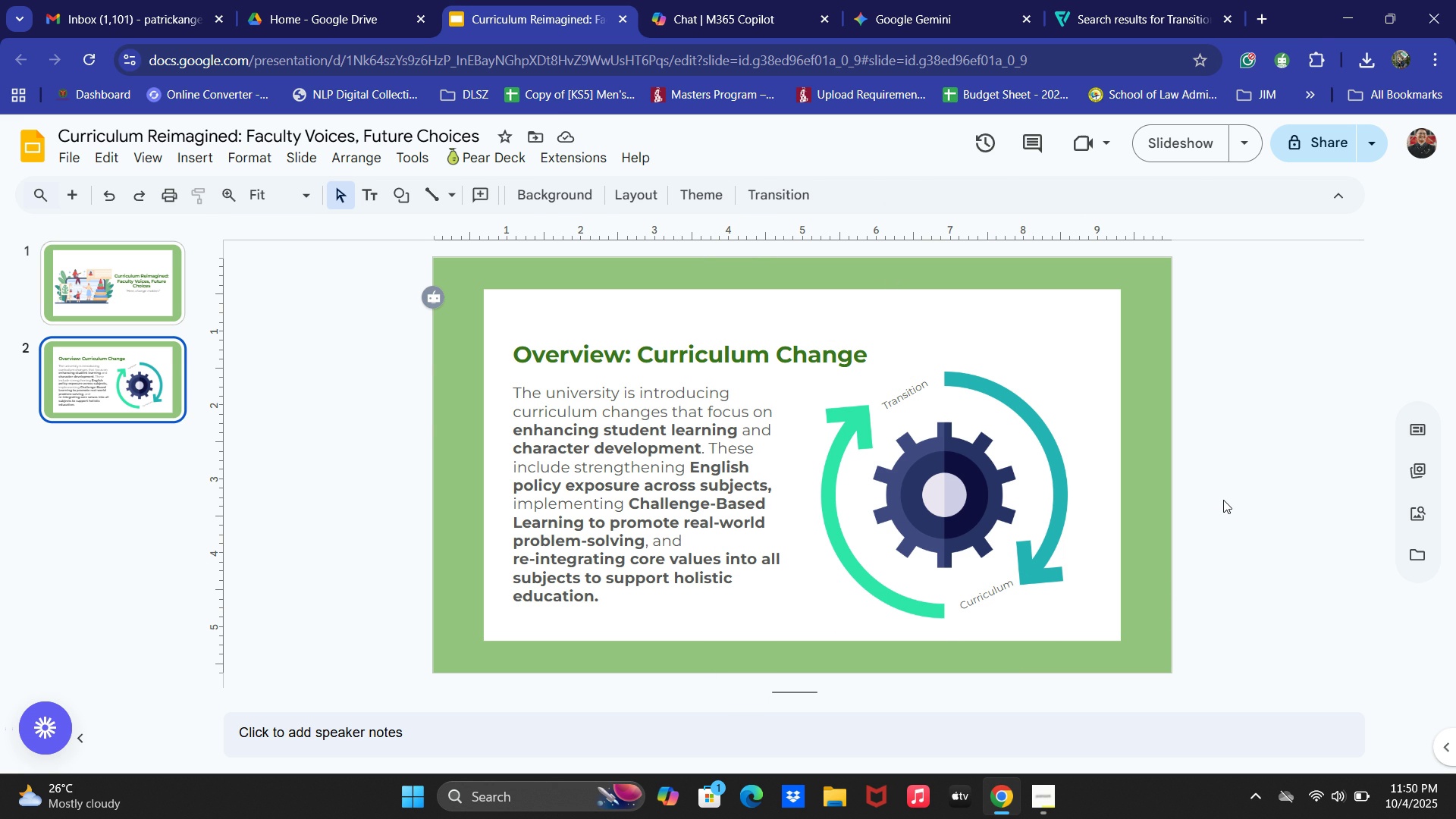 
double_click([622, 398])
 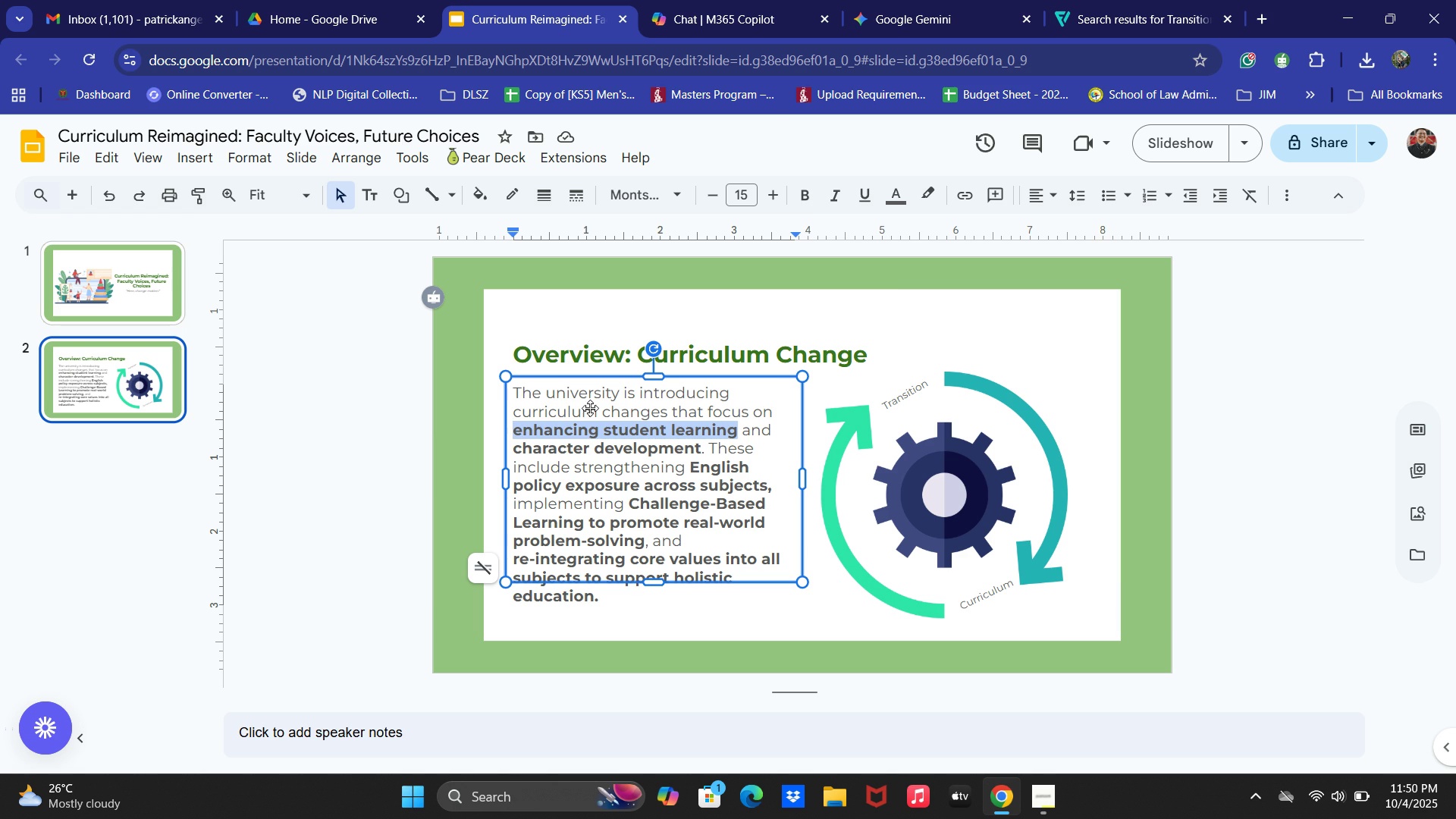 
left_click([890, 199])
 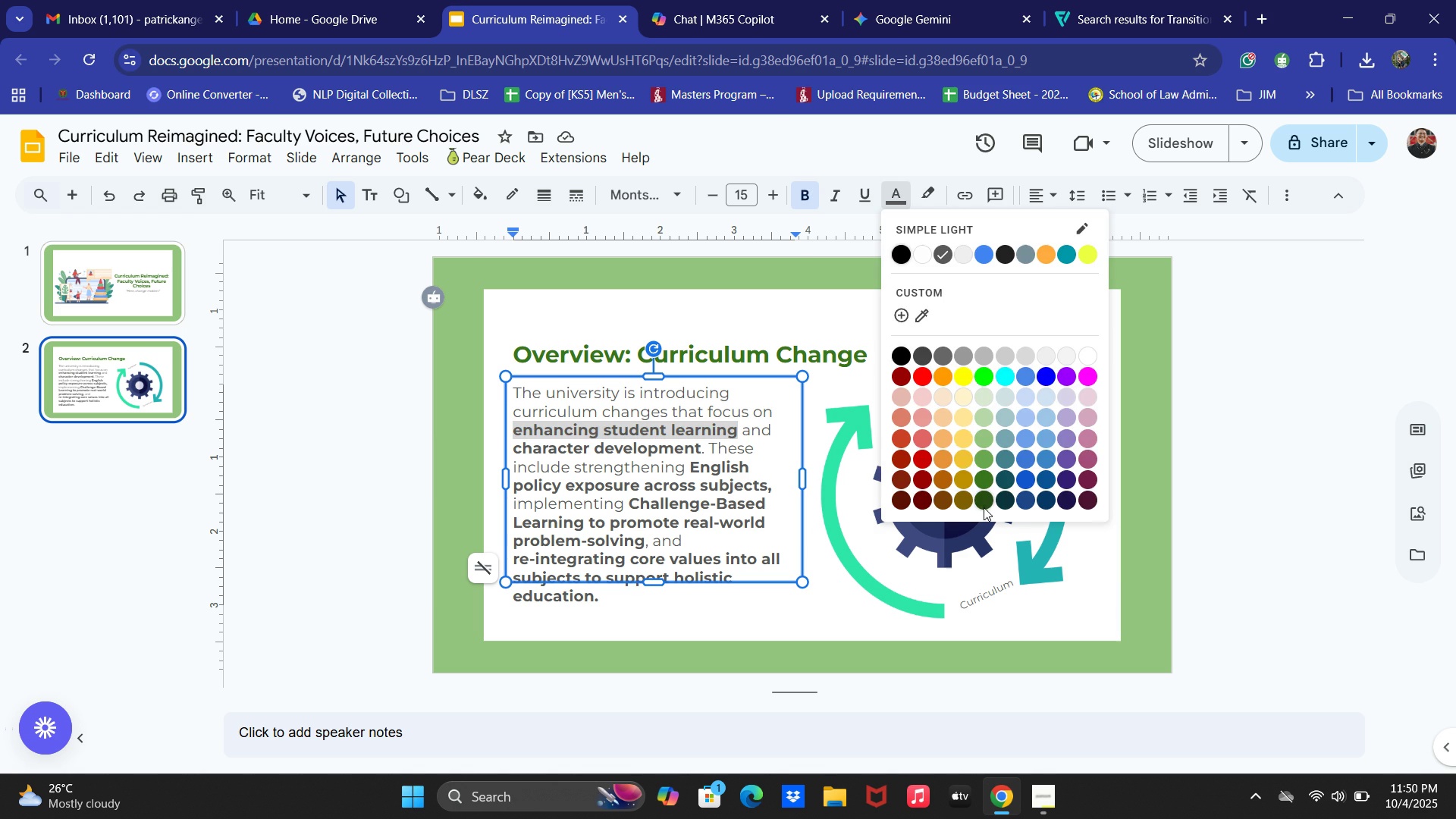 
double_click([688, 504])
 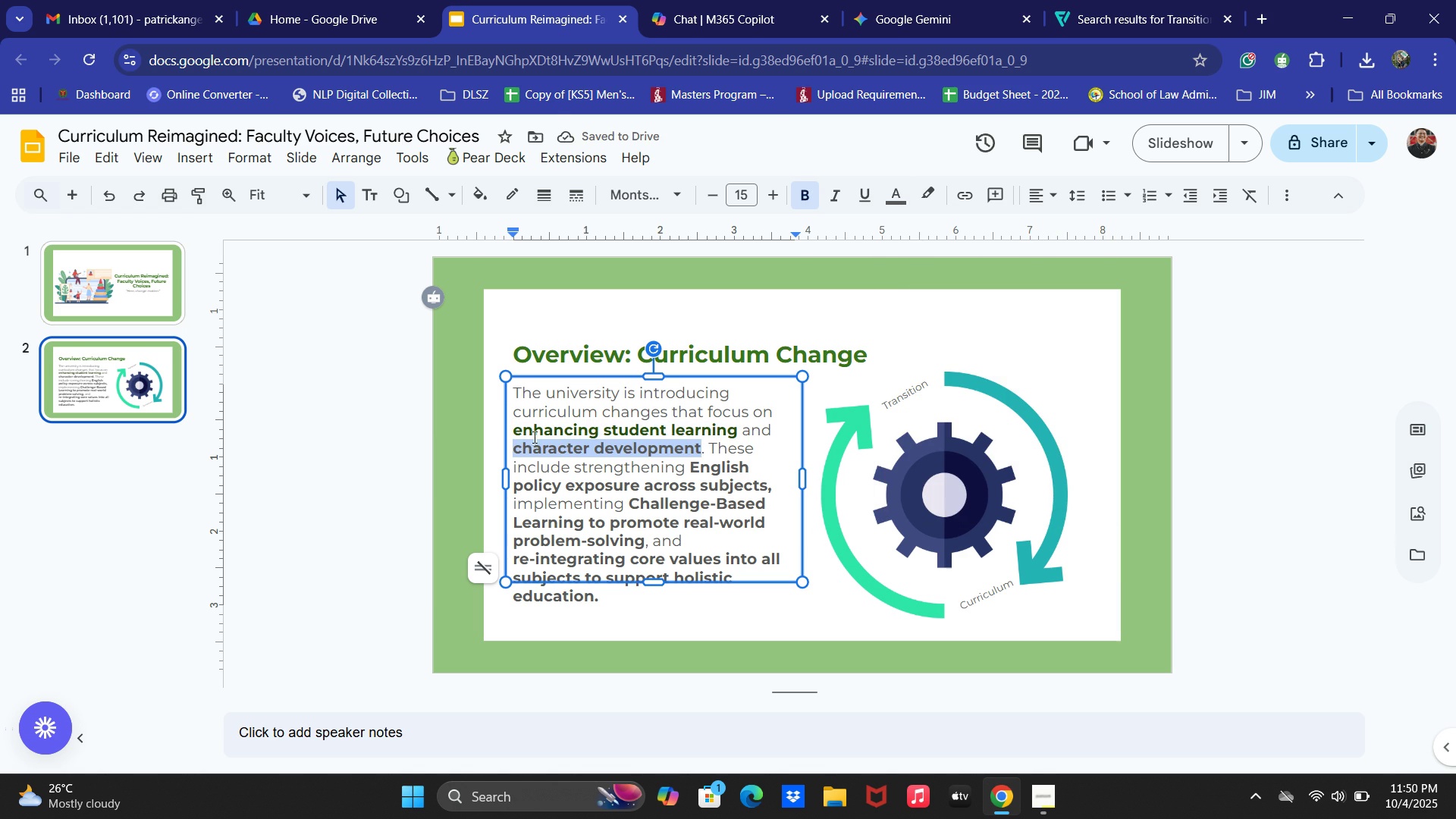 
left_click([883, 190])
 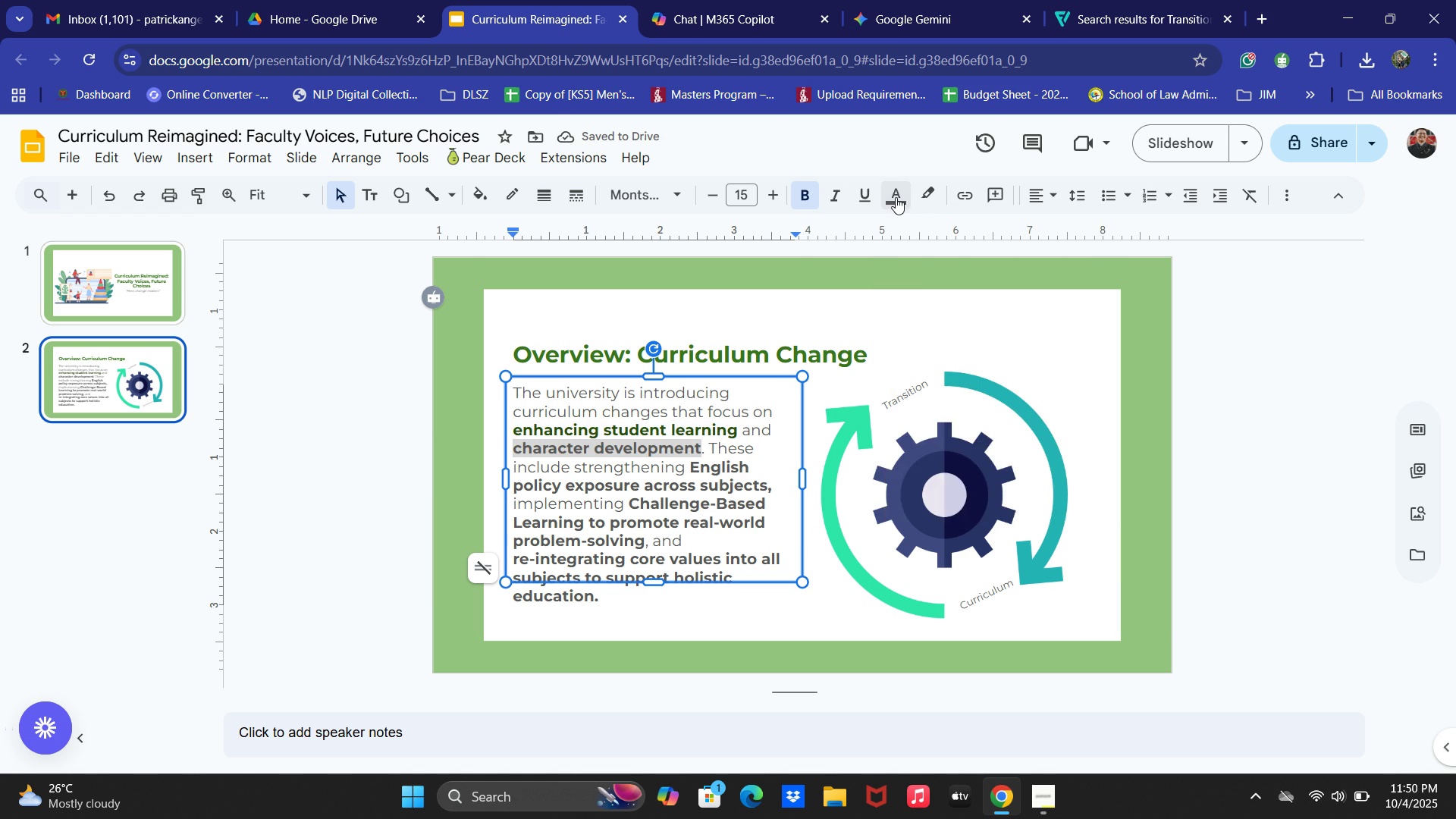 
double_click([896, 197])
 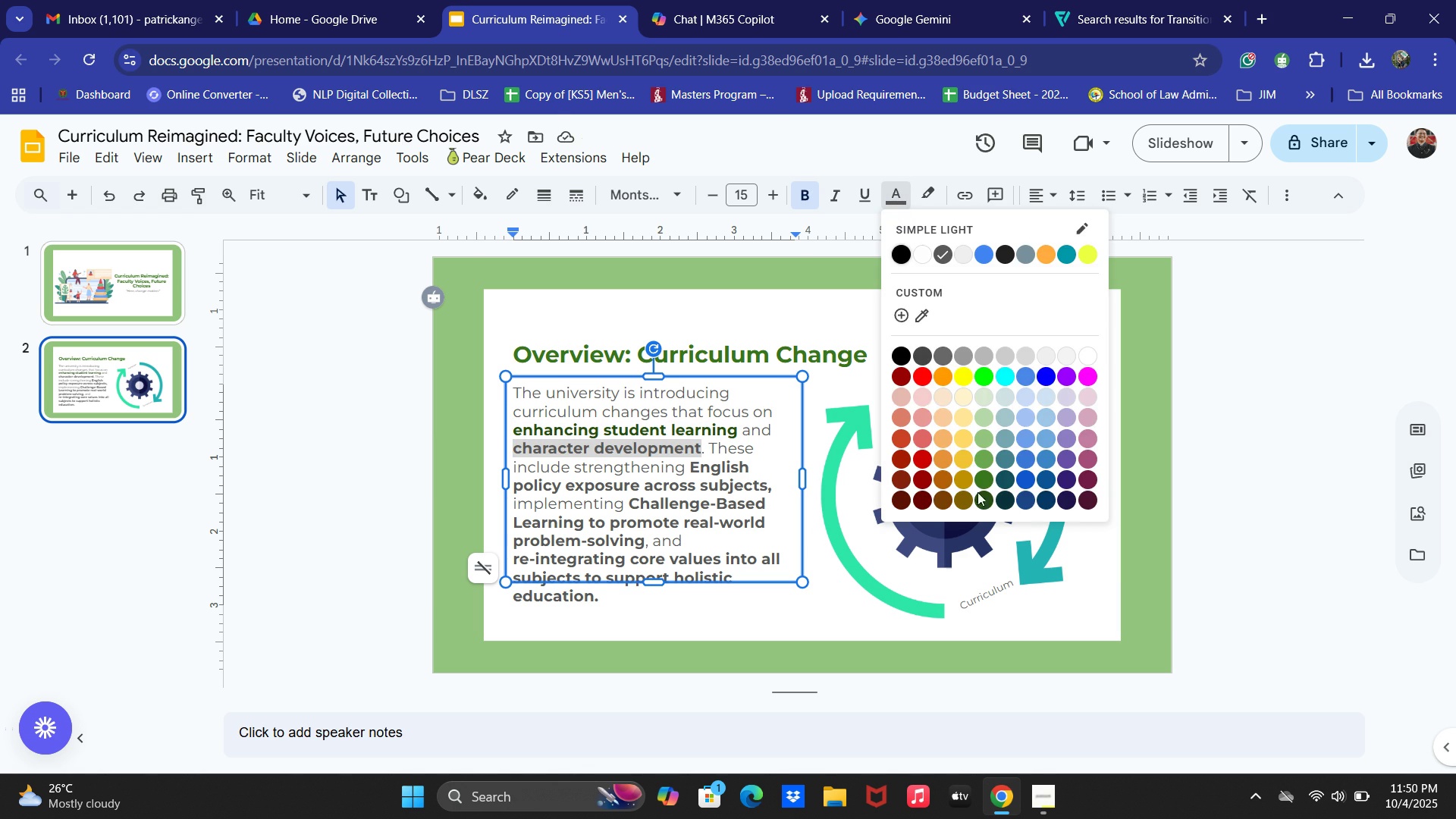 
left_click([981, 497])
 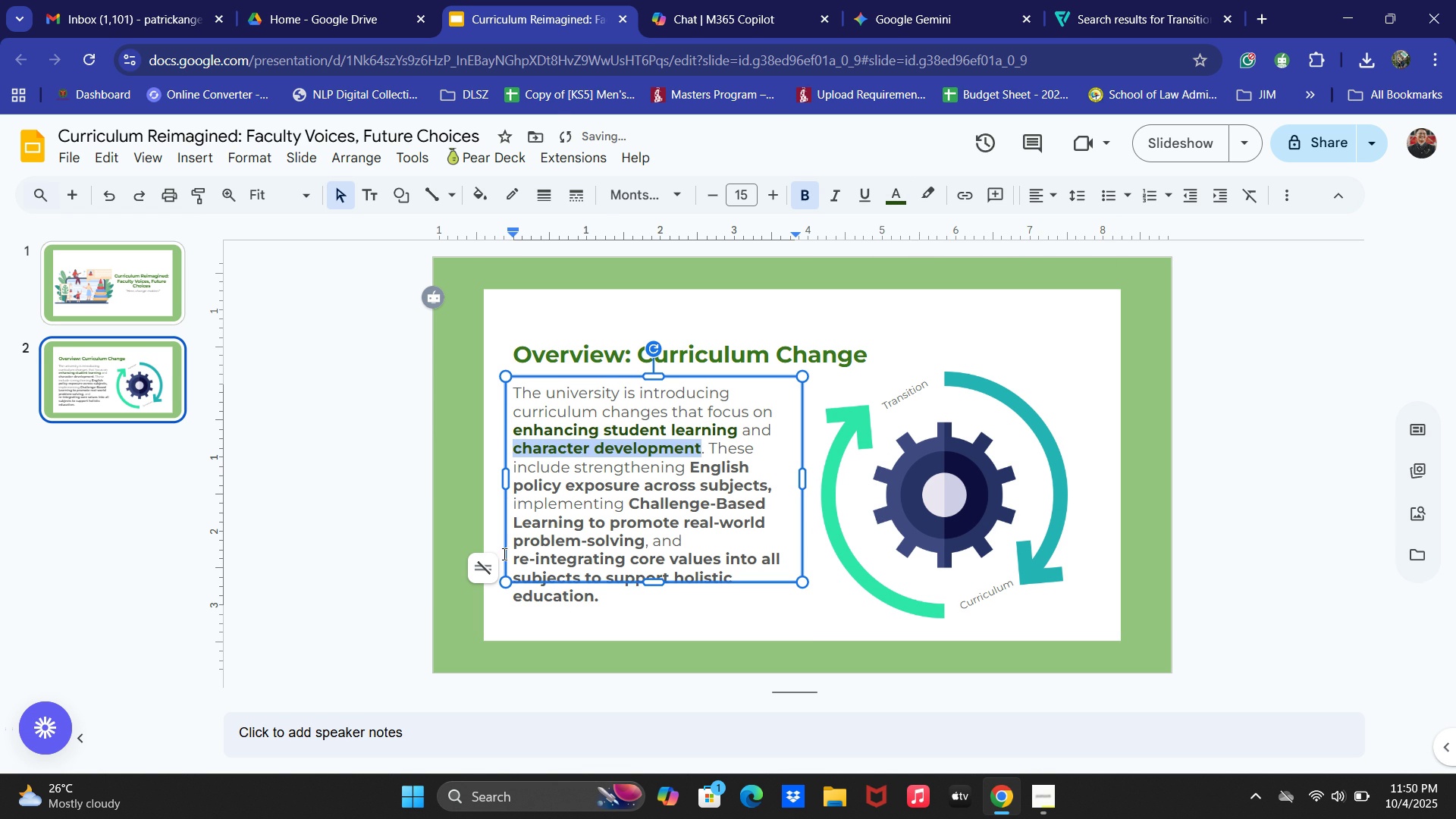 
left_click([494, 551])
 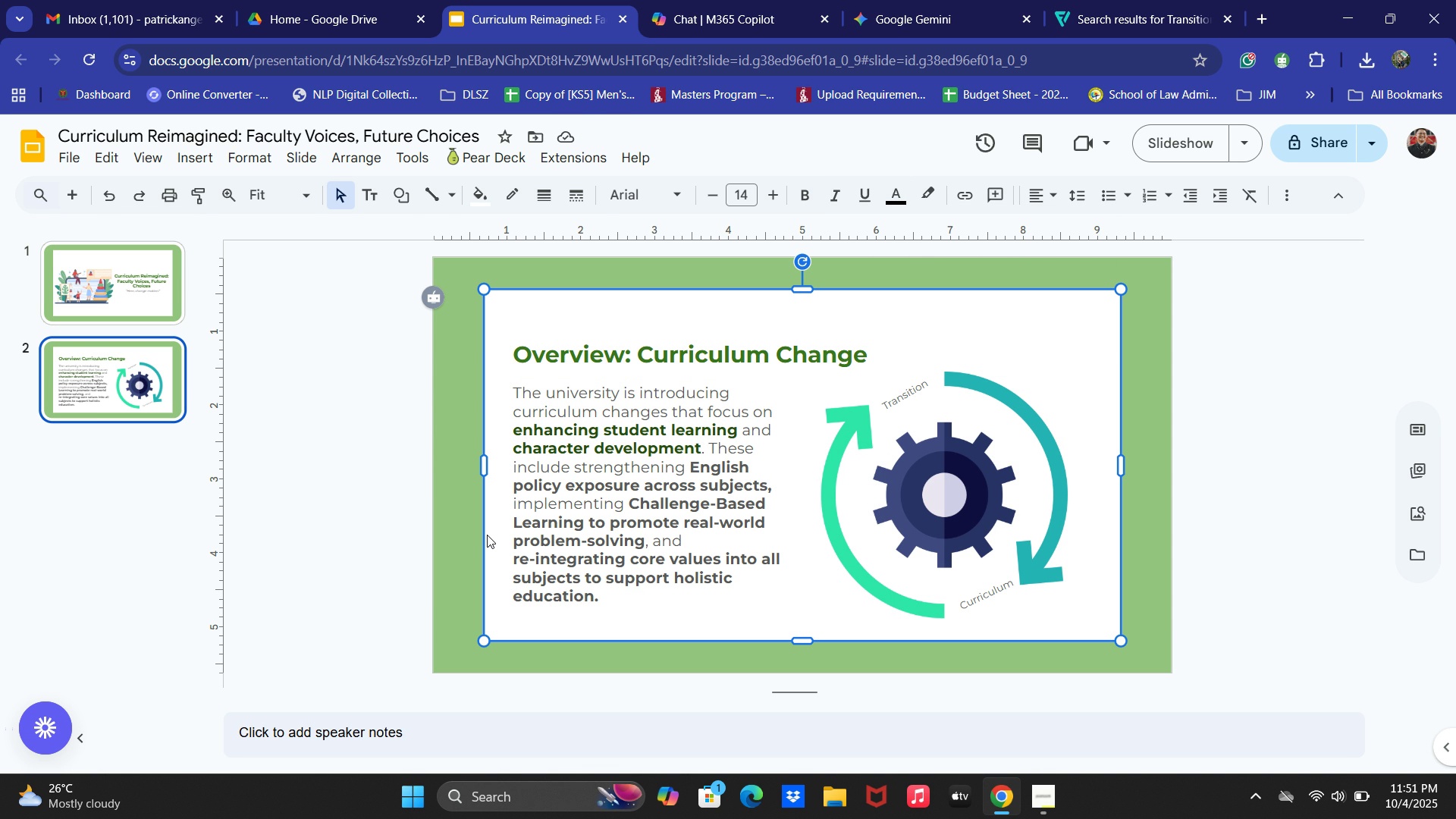 
wait(17.49)
 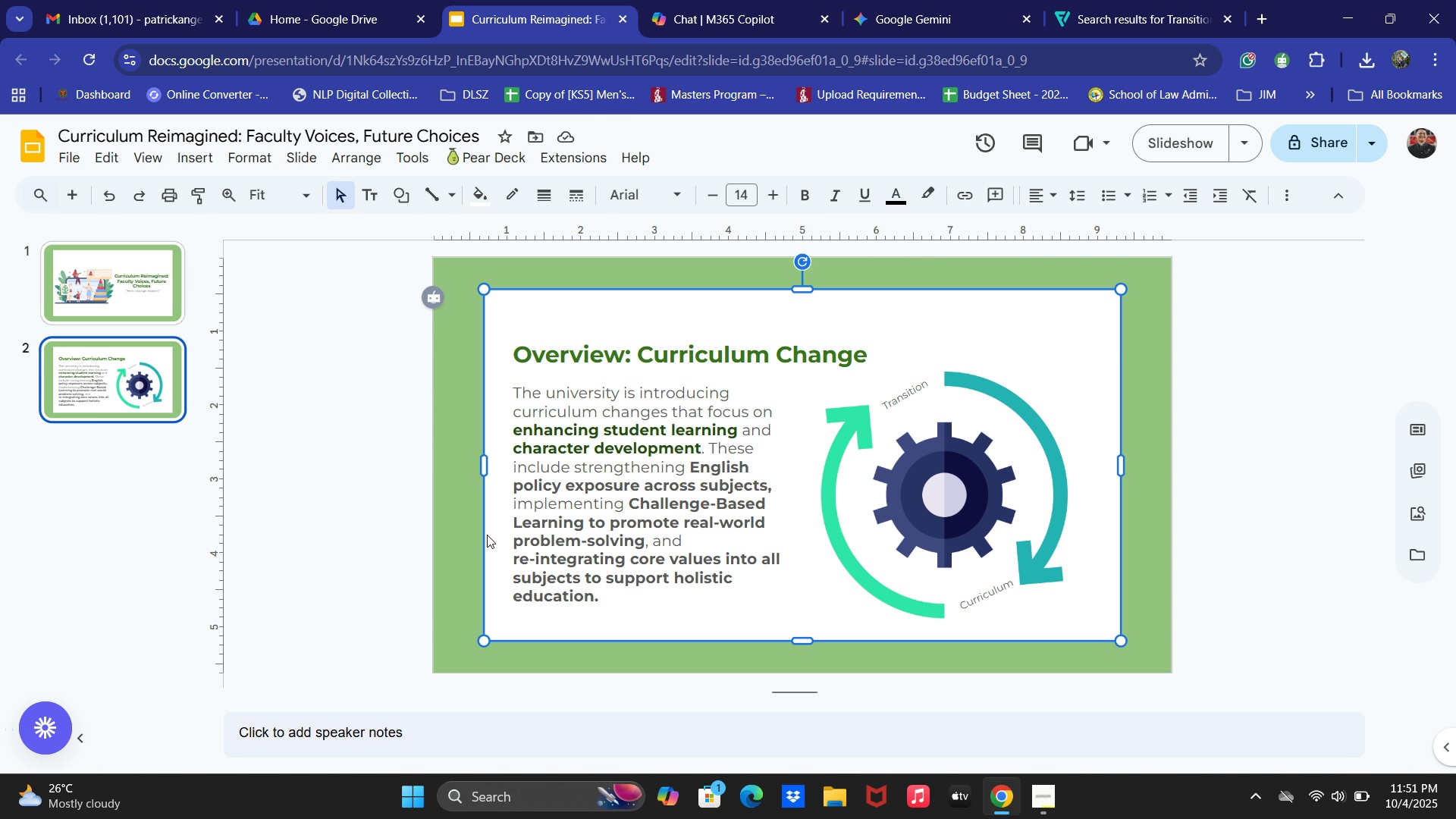 
left_click([418, 465])
 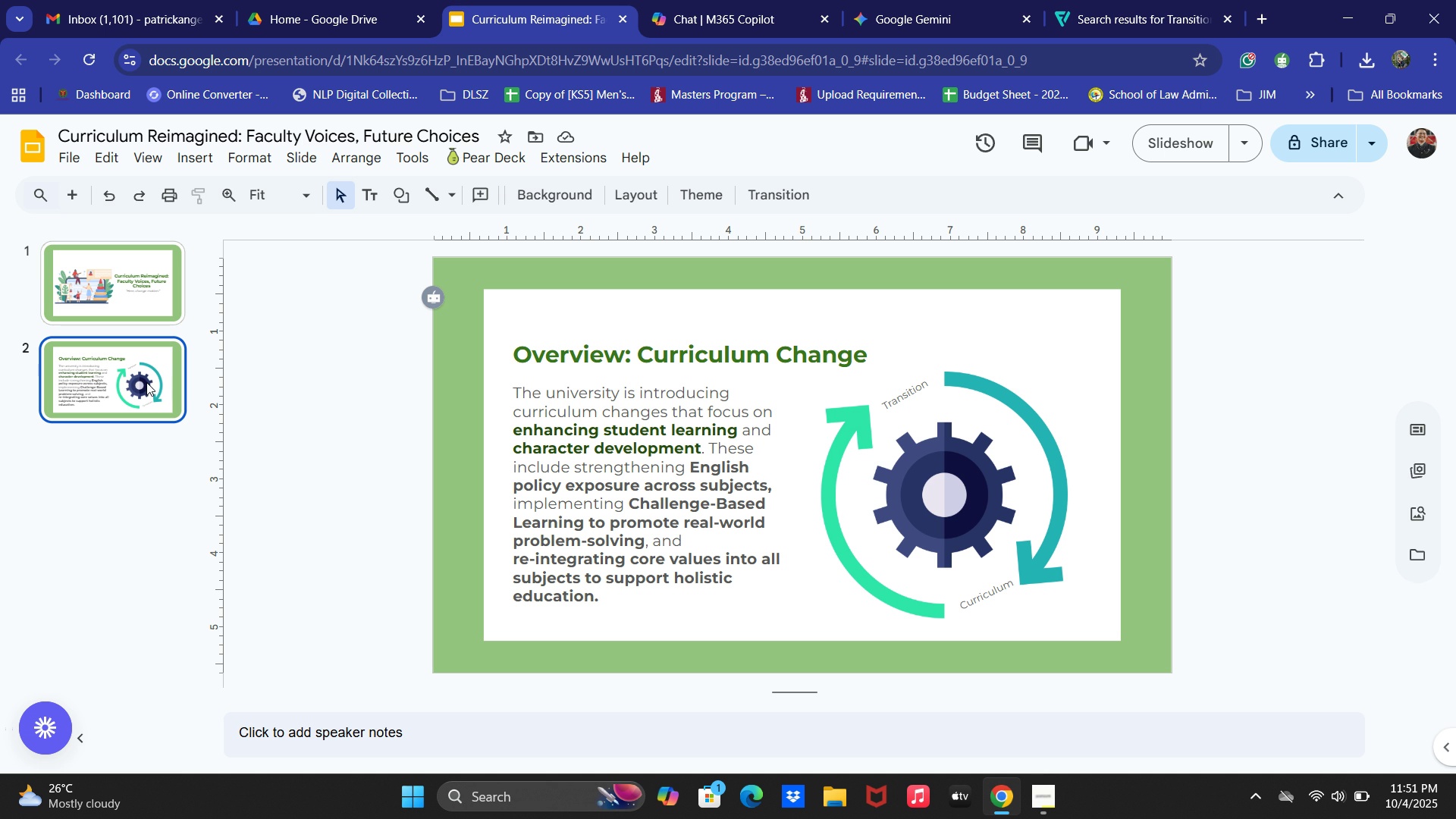 
left_click([146, 382])